 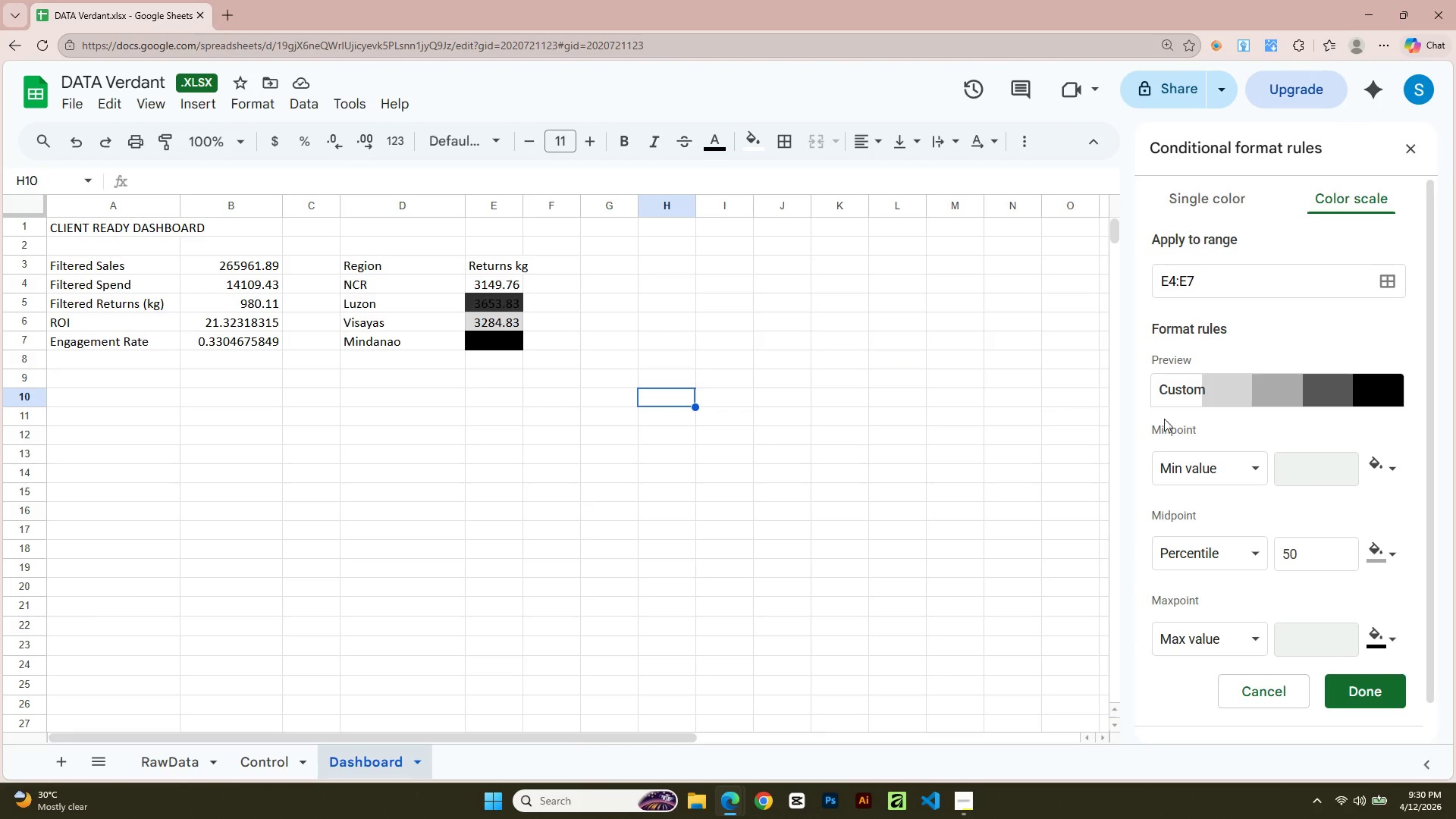 
left_click([1280, 397])
 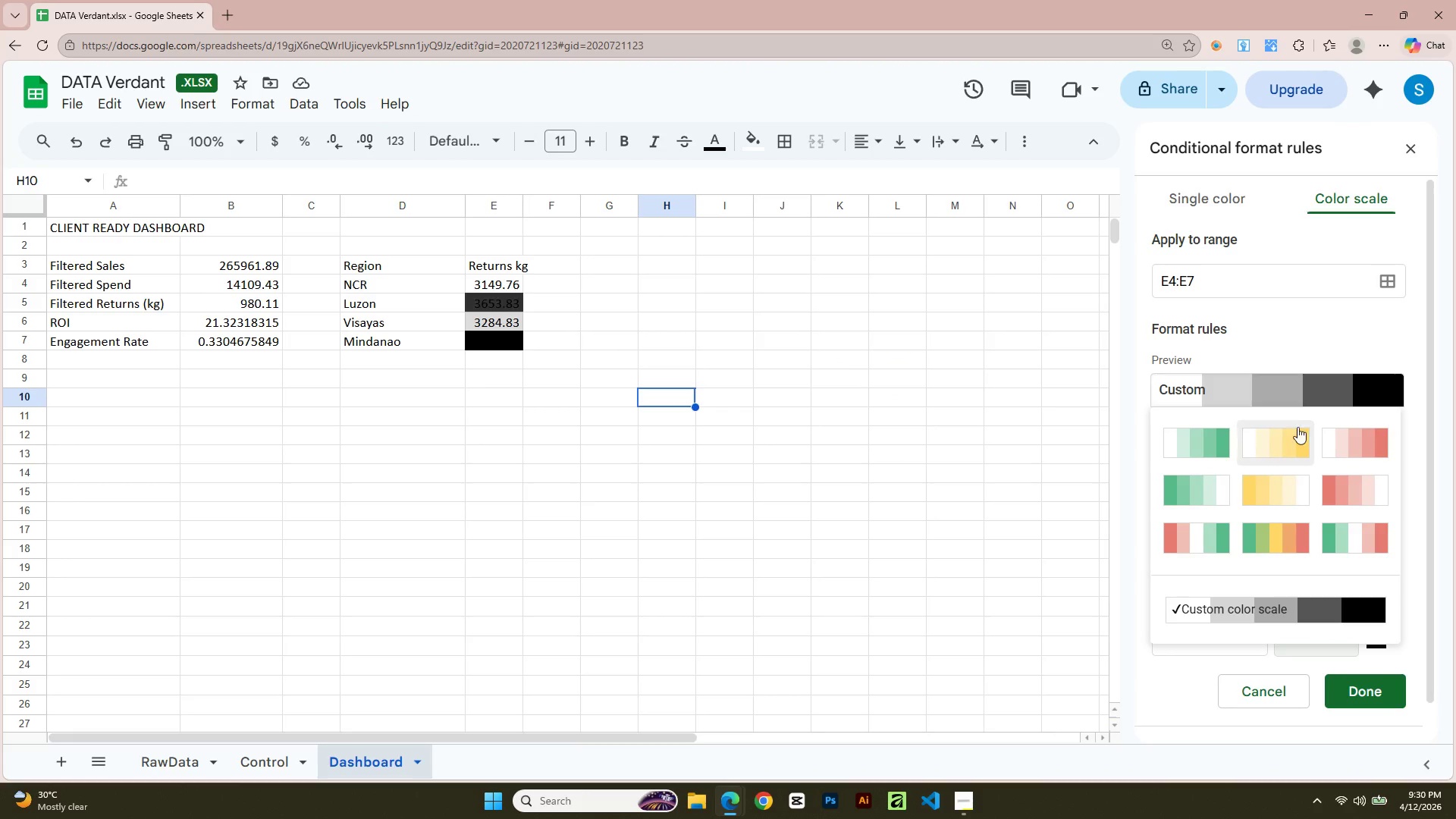 
mouse_move([1345, 423])
 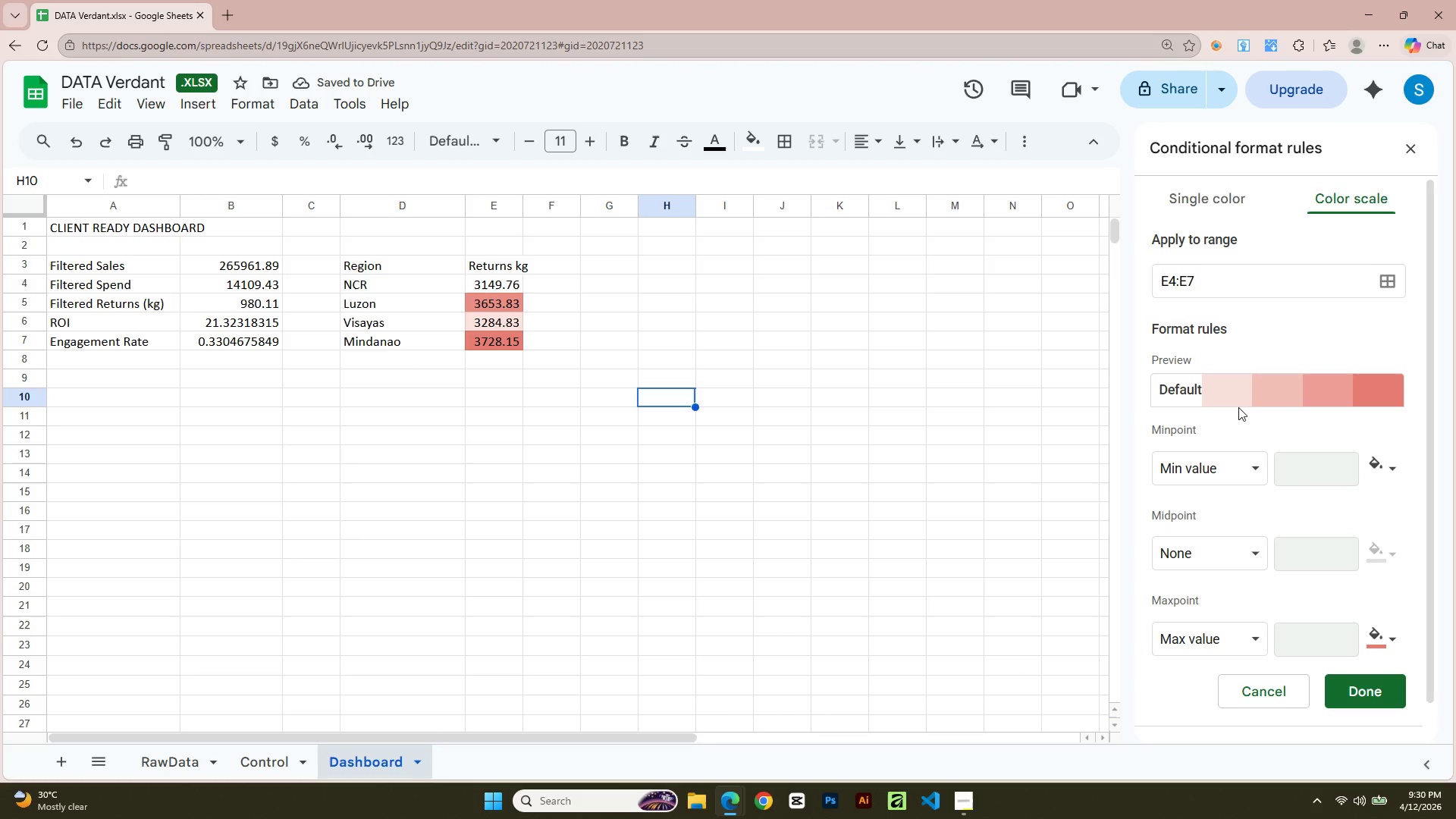 
mouse_move([1252, 408])
 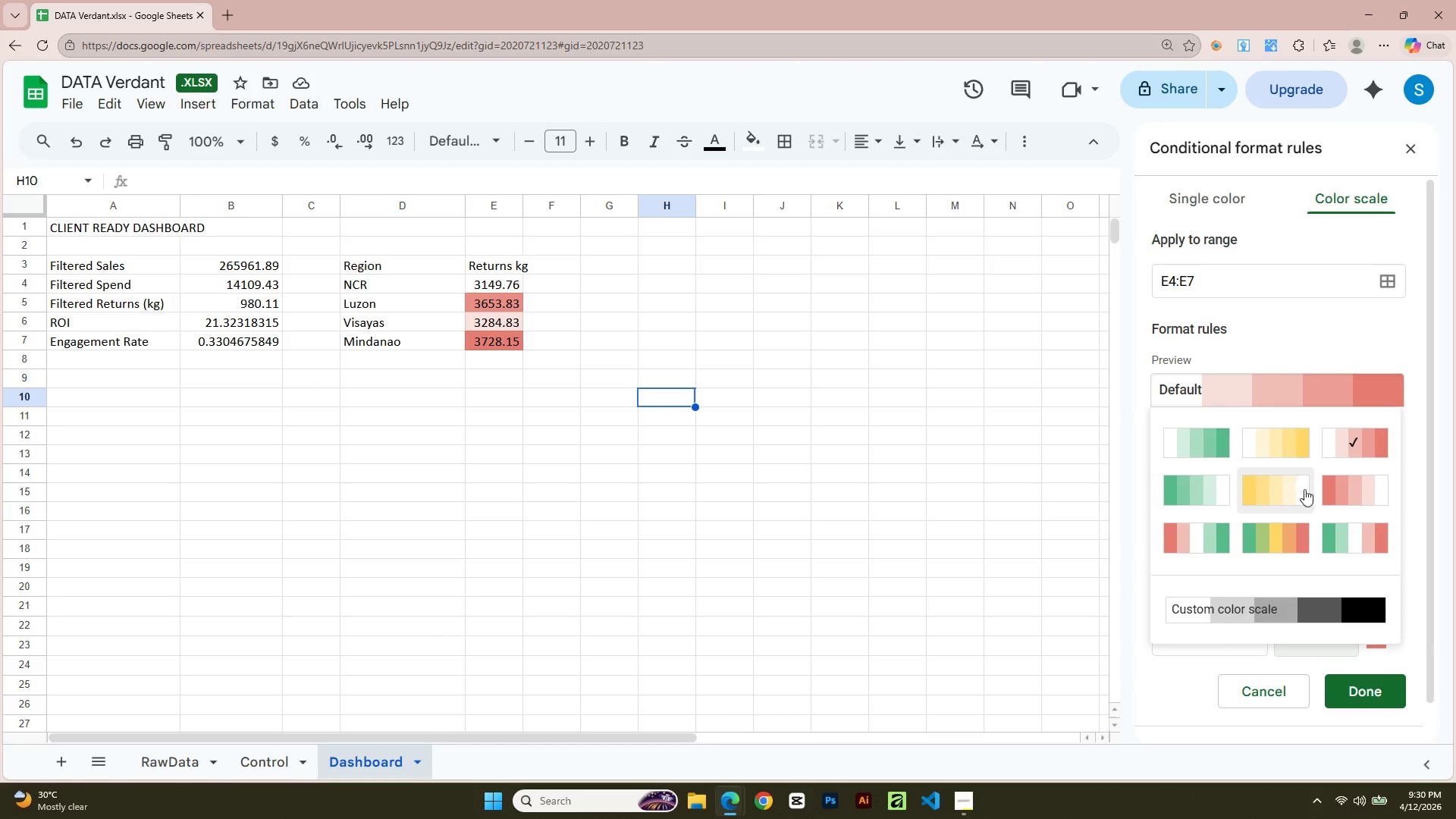 
mouse_move([1343, 472])
 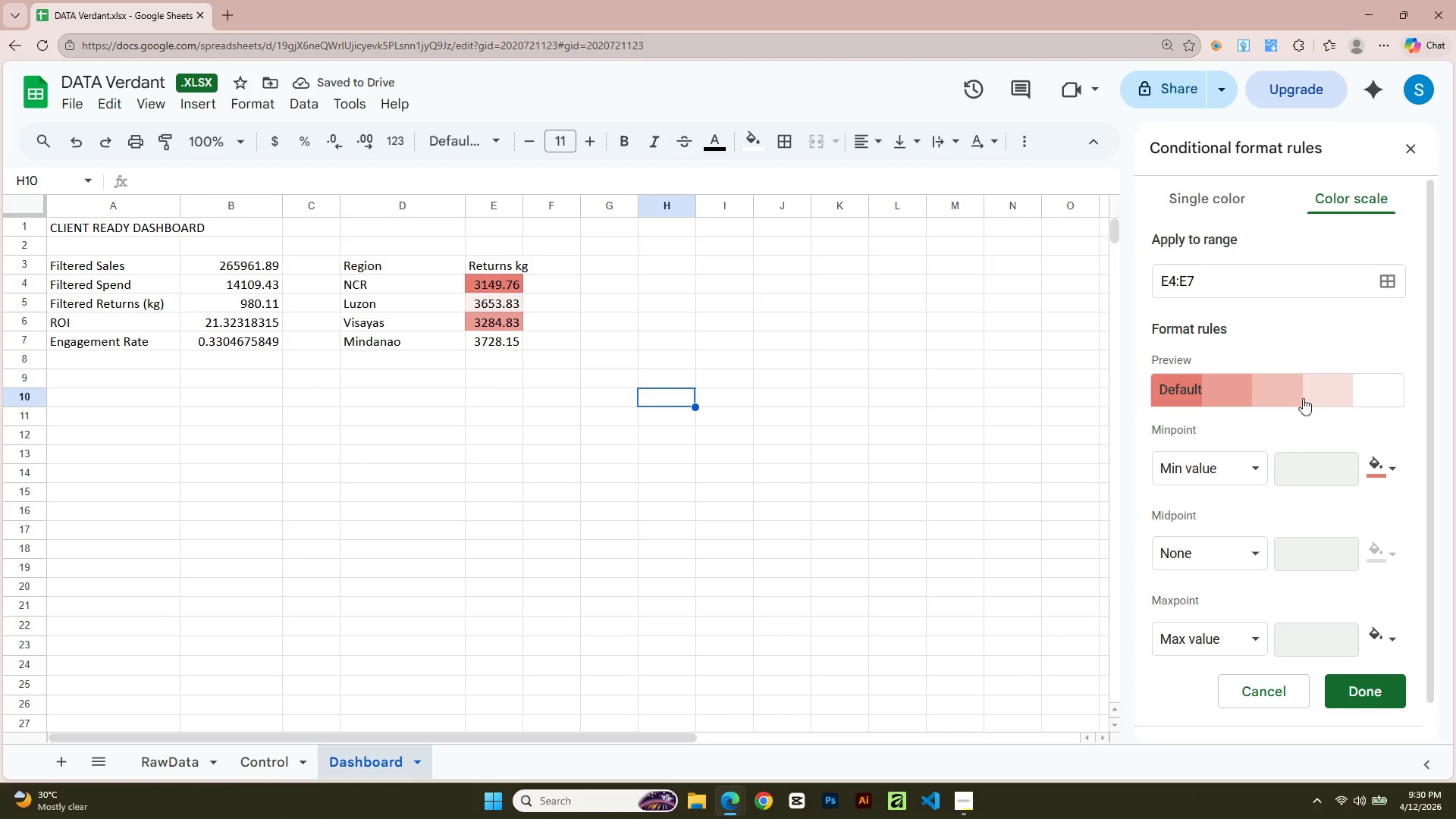 
left_click([1302, 394])
 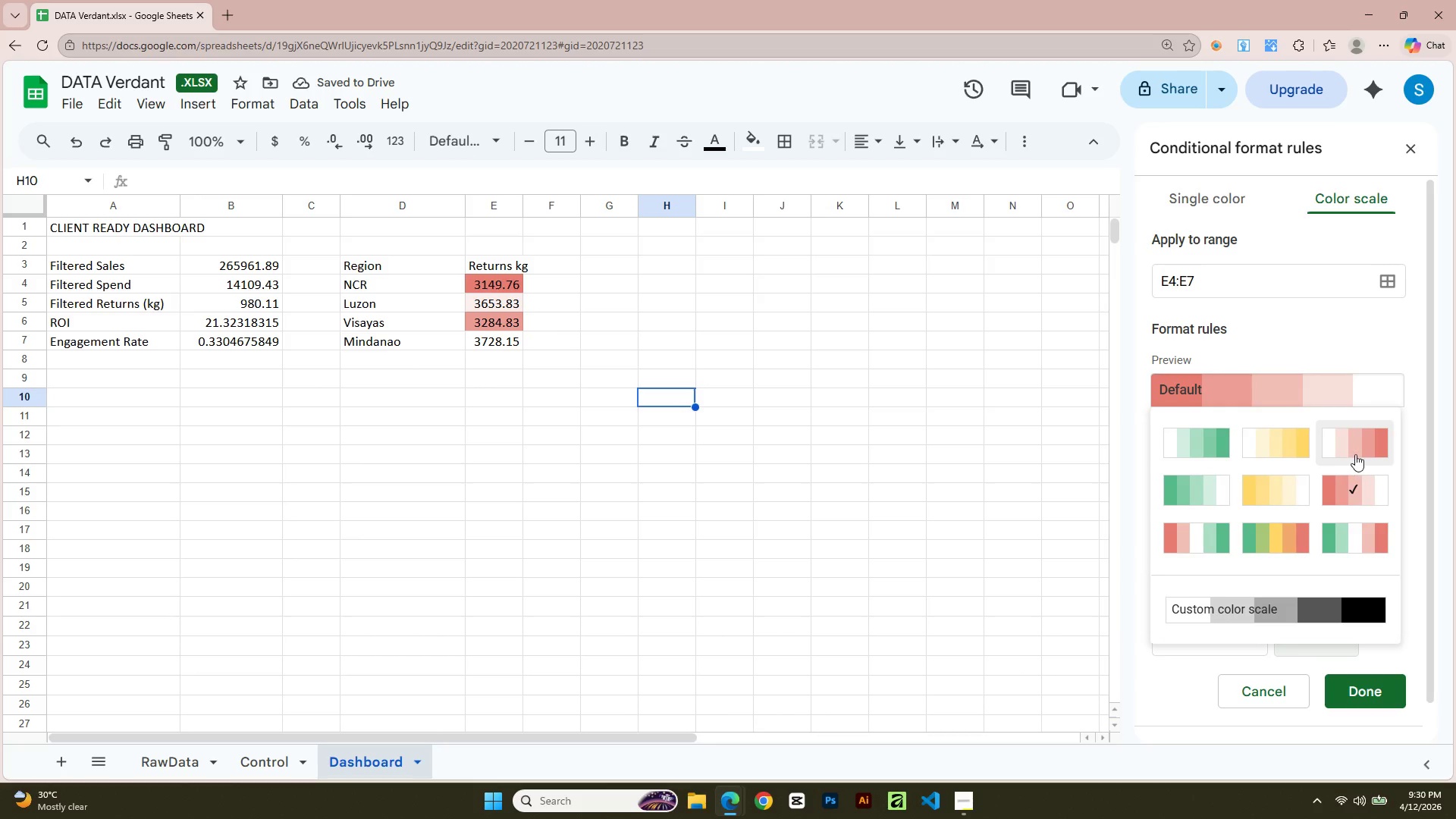 
left_click([1355, 452])
 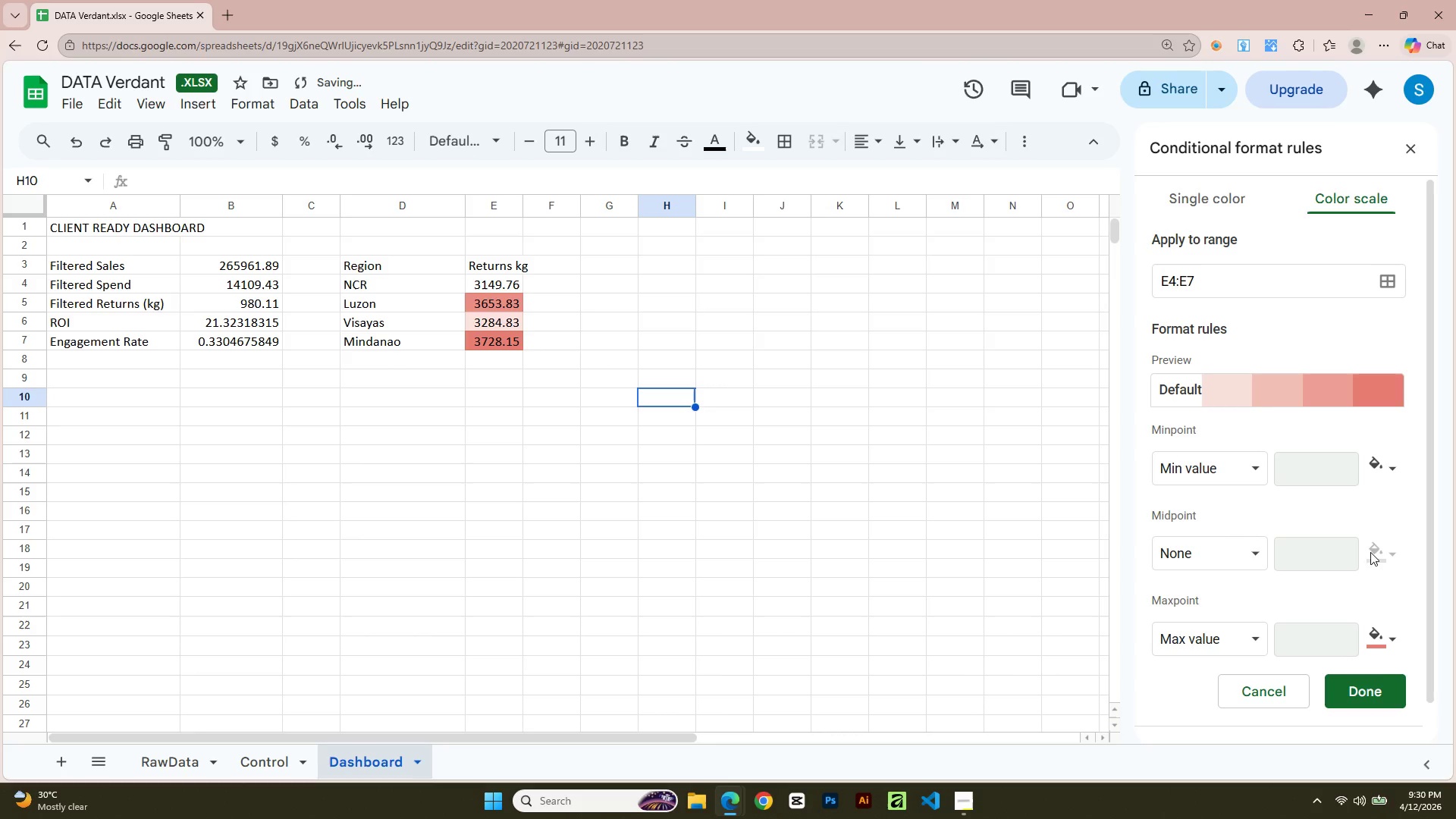 
left_click([1375, 686])
 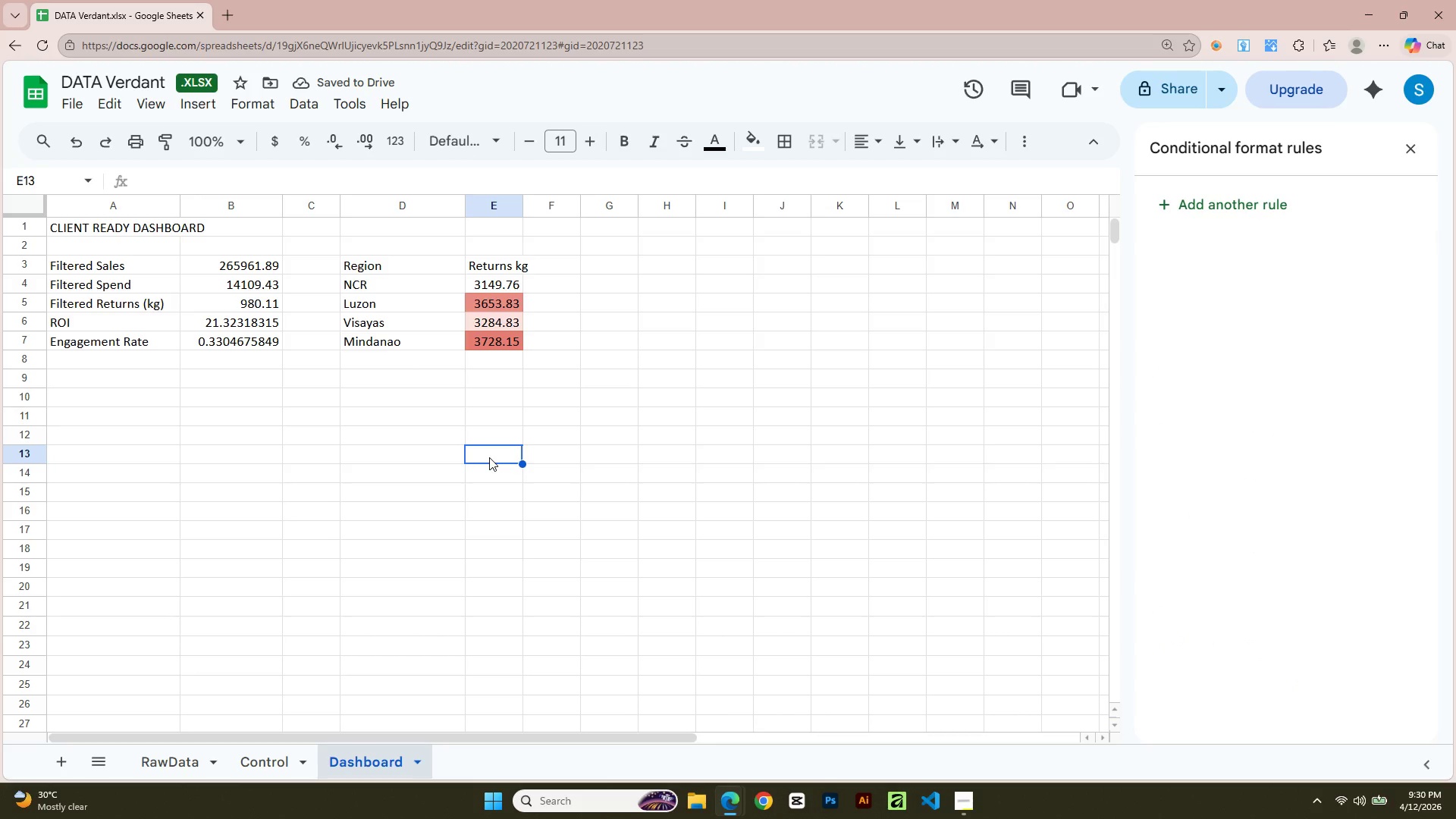 
hold_key(key=AltLeft, duration=0.42)
 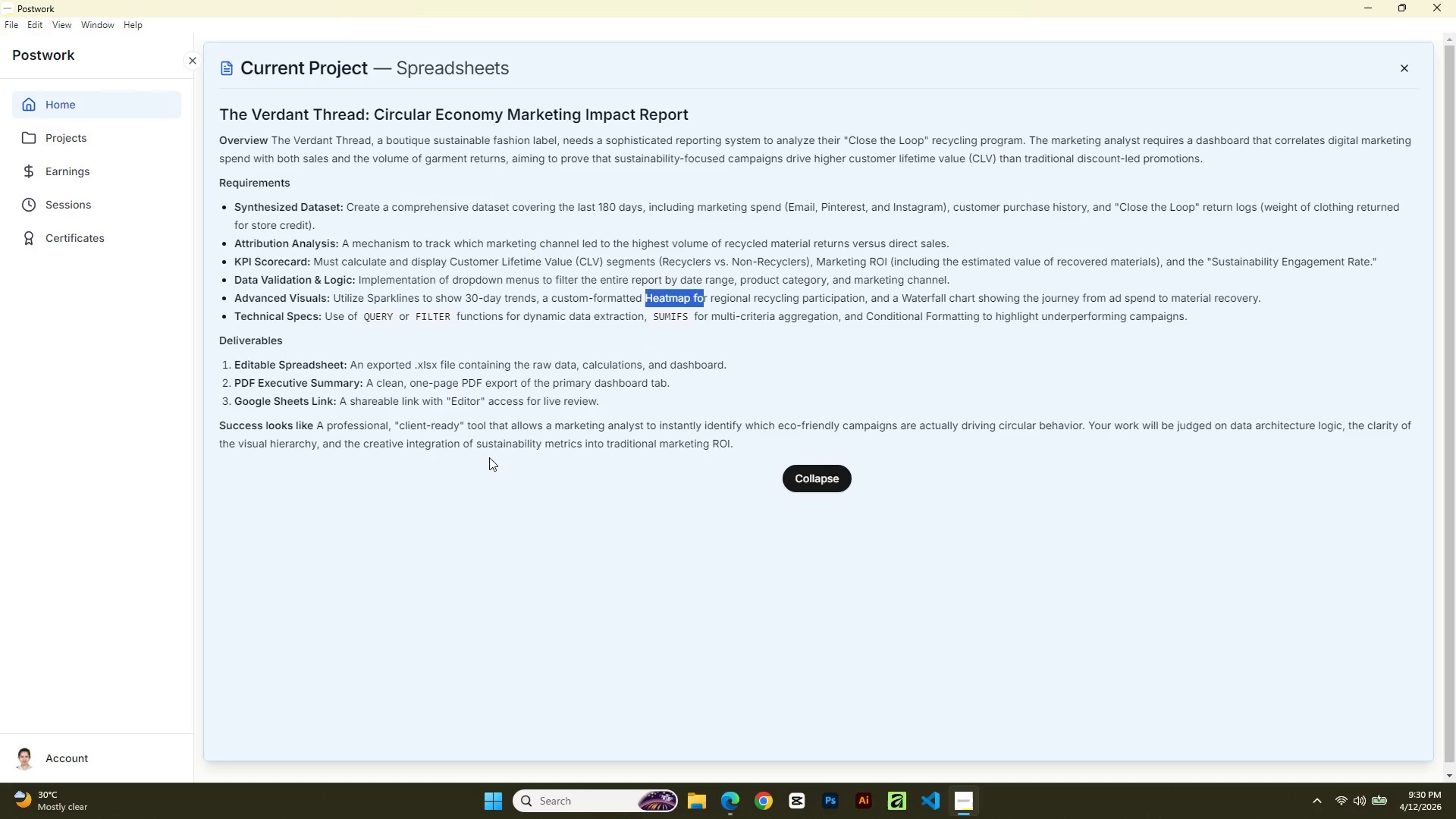 
hold_key(key=Tab, duration=0.31)